 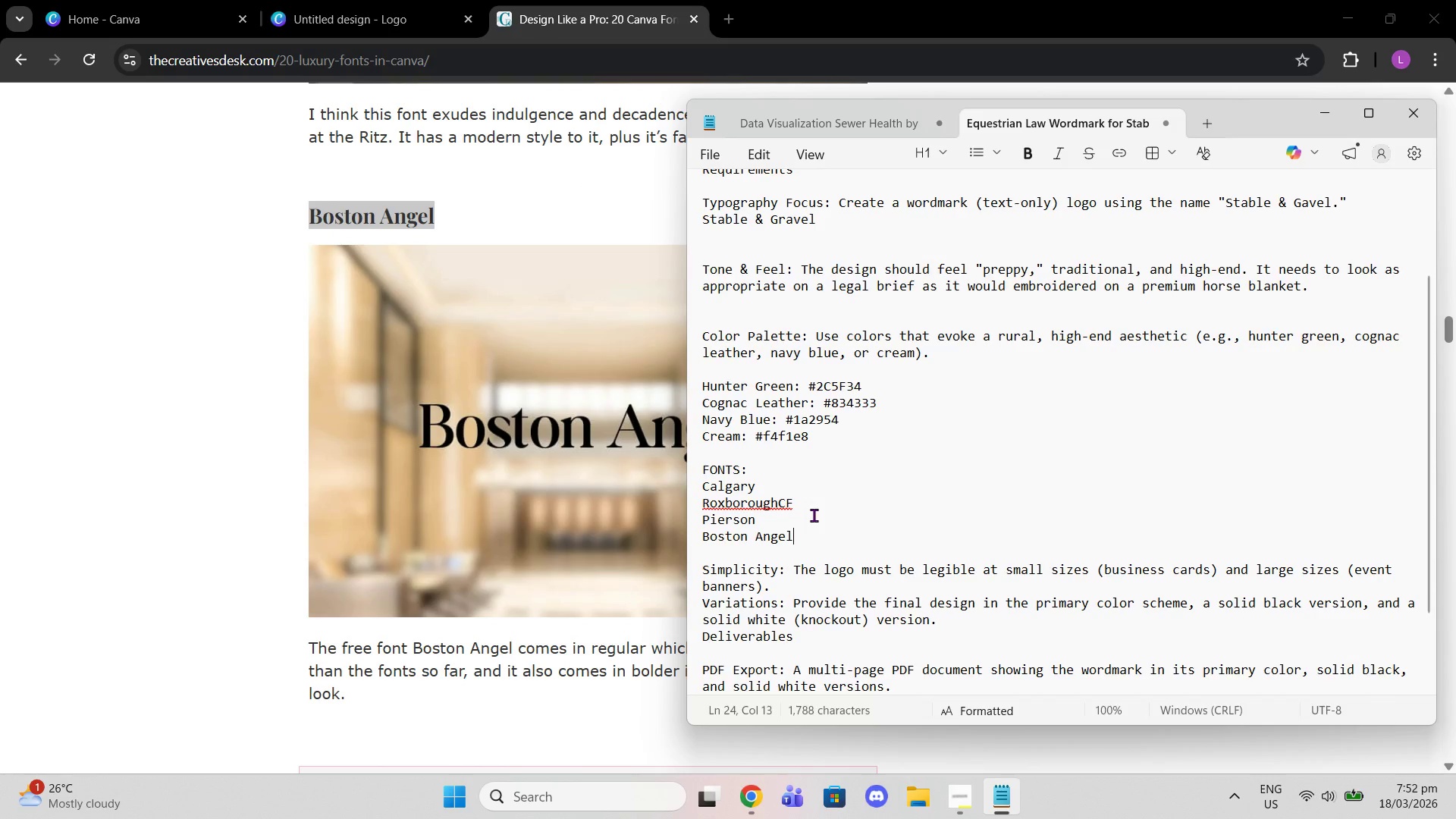 
scroll: coordinate [547, 394], scroll_direction: down, amount: 8.0
 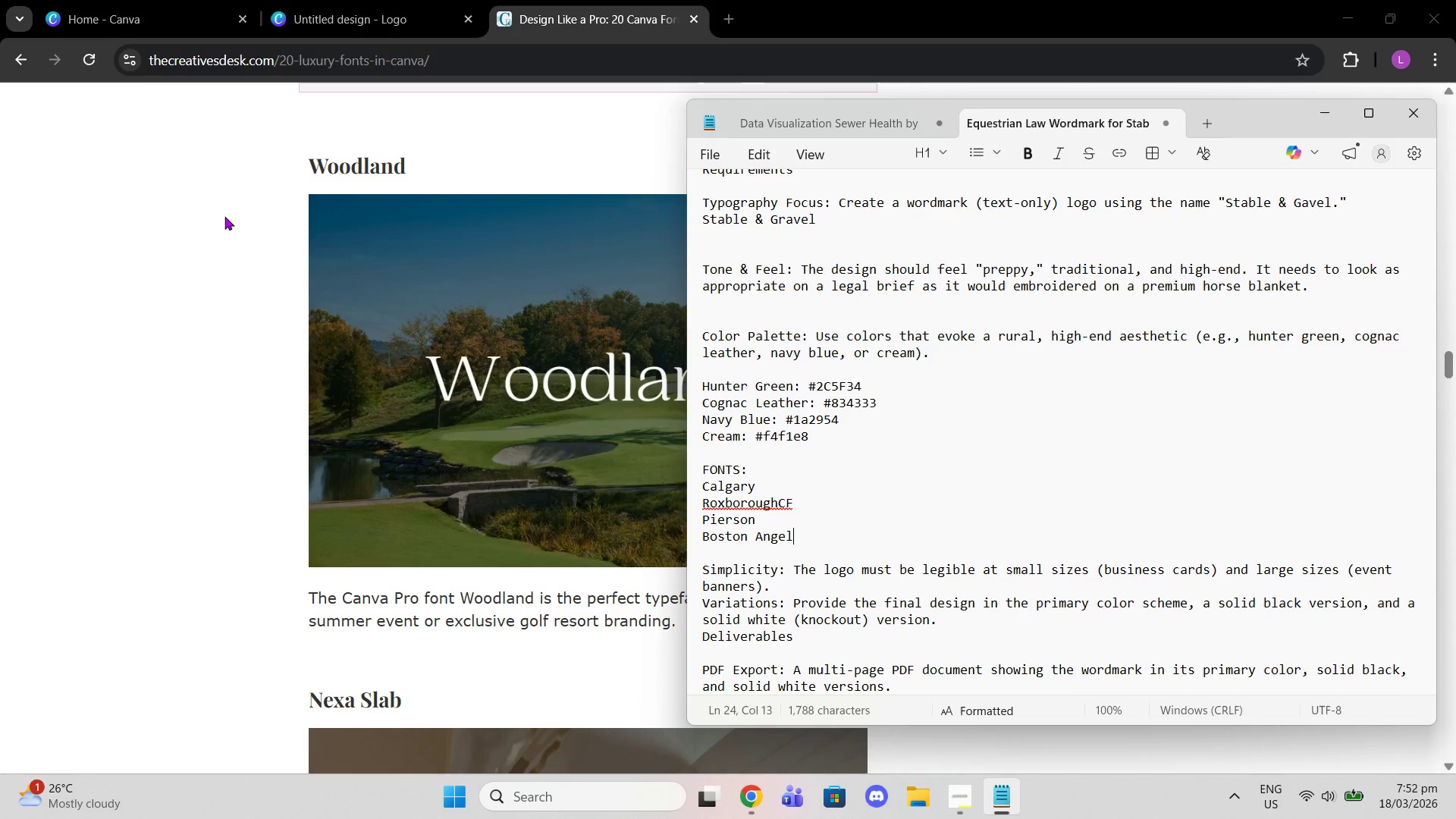 
left_click([173, 218])
 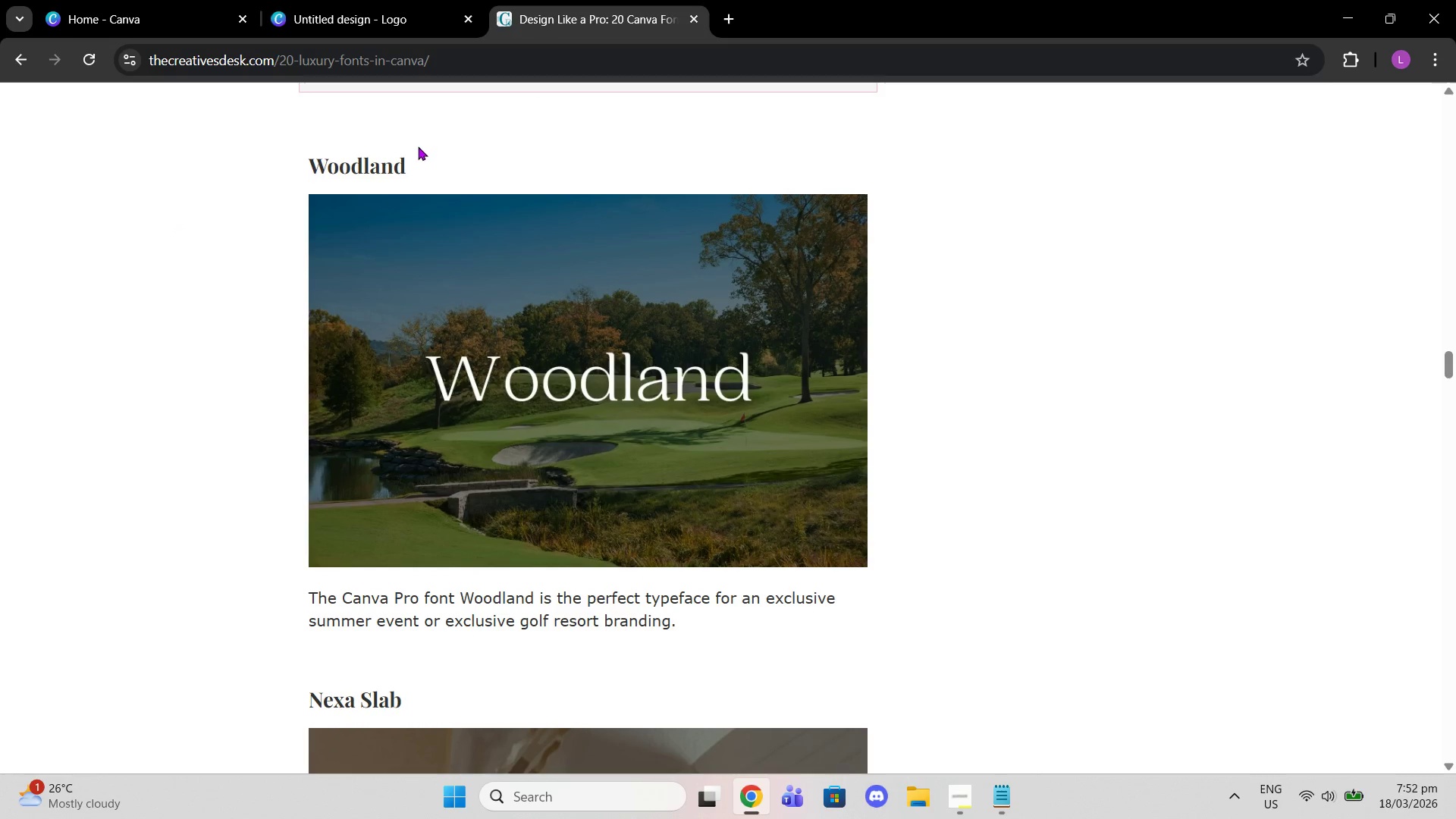 
left_click_drag(start_coordinate=[416, 149], to_coordinate=[261, 143])
 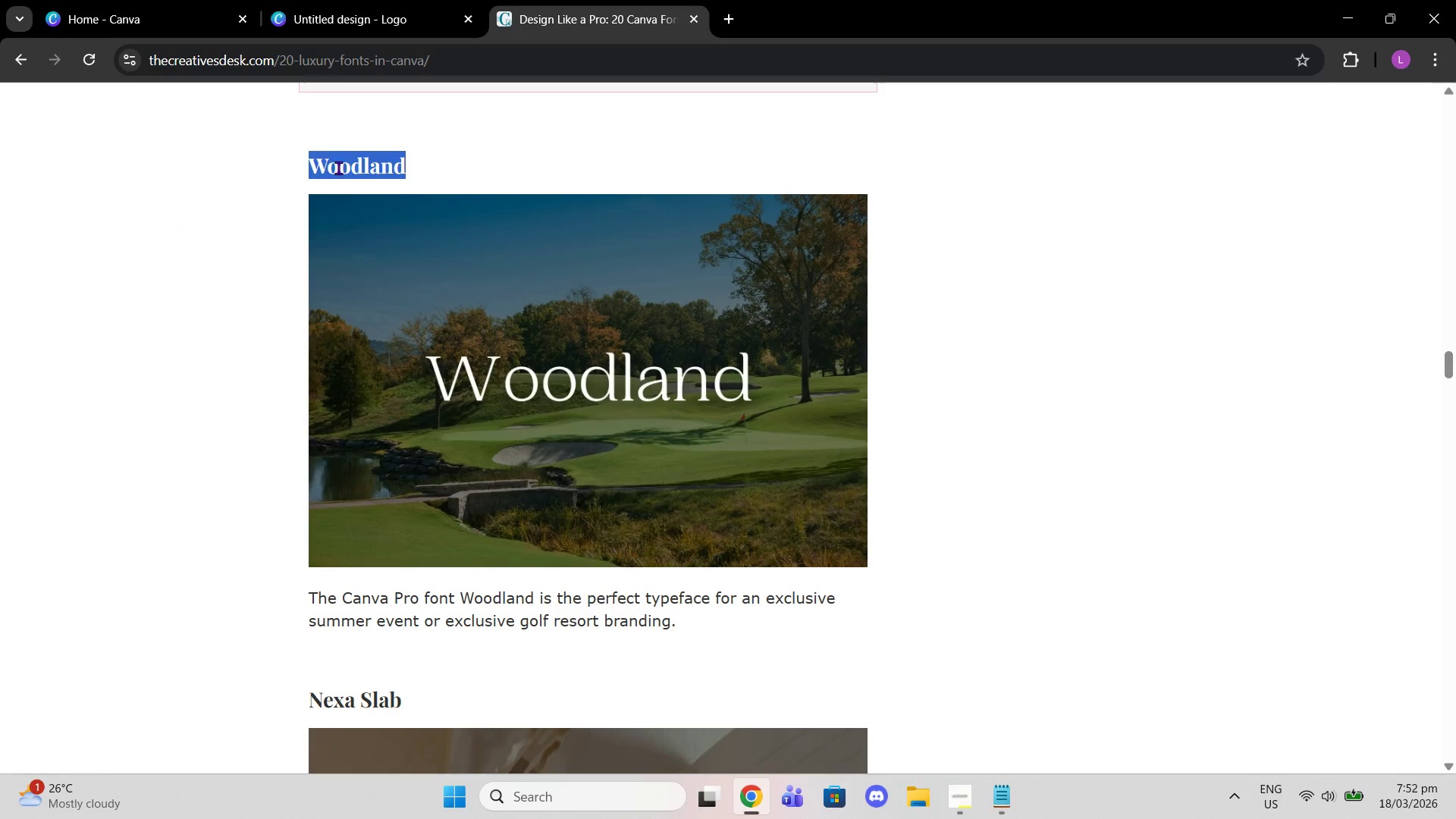 
right_click([340, 169])
 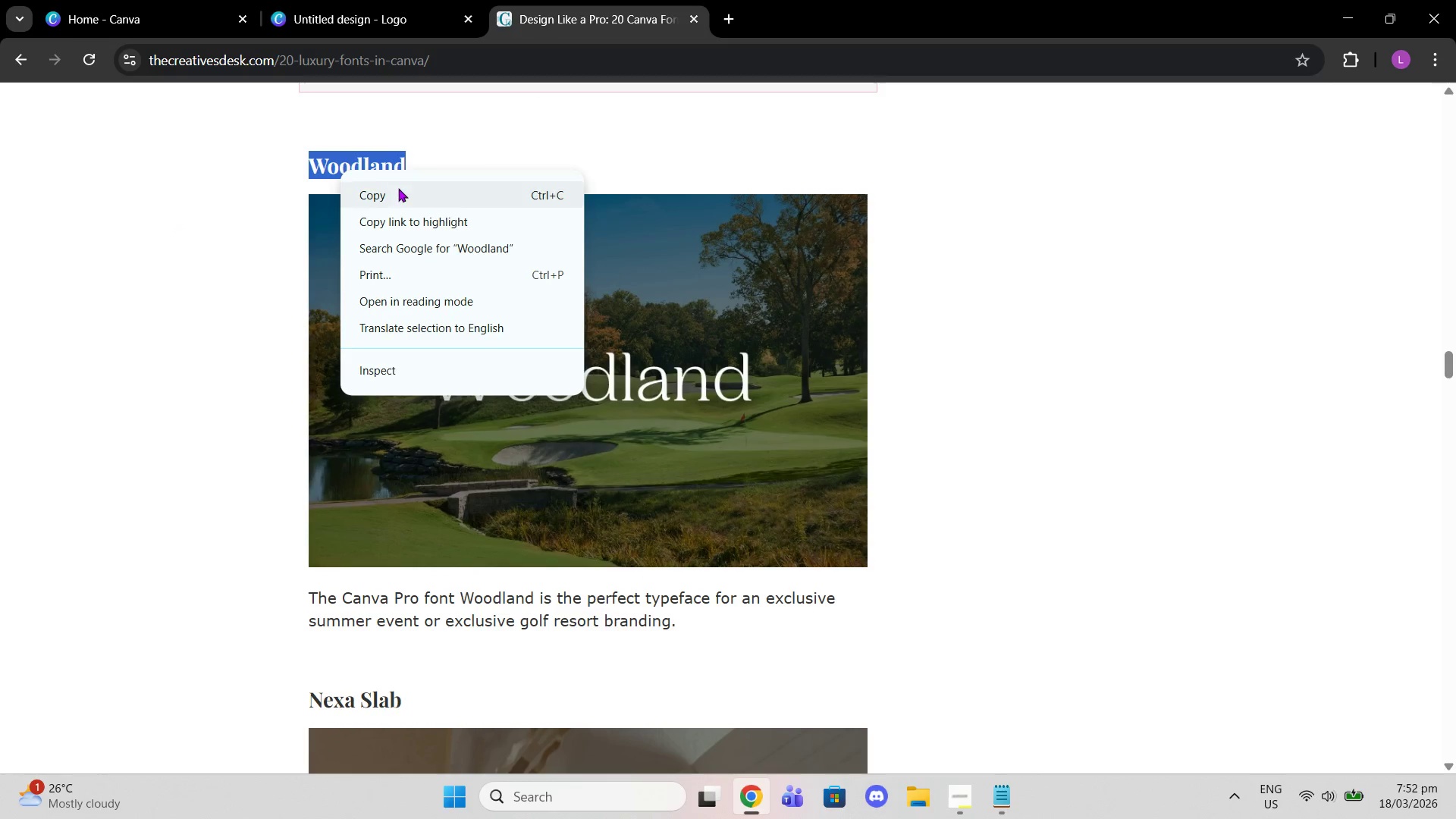 
left_click([400, 196])
 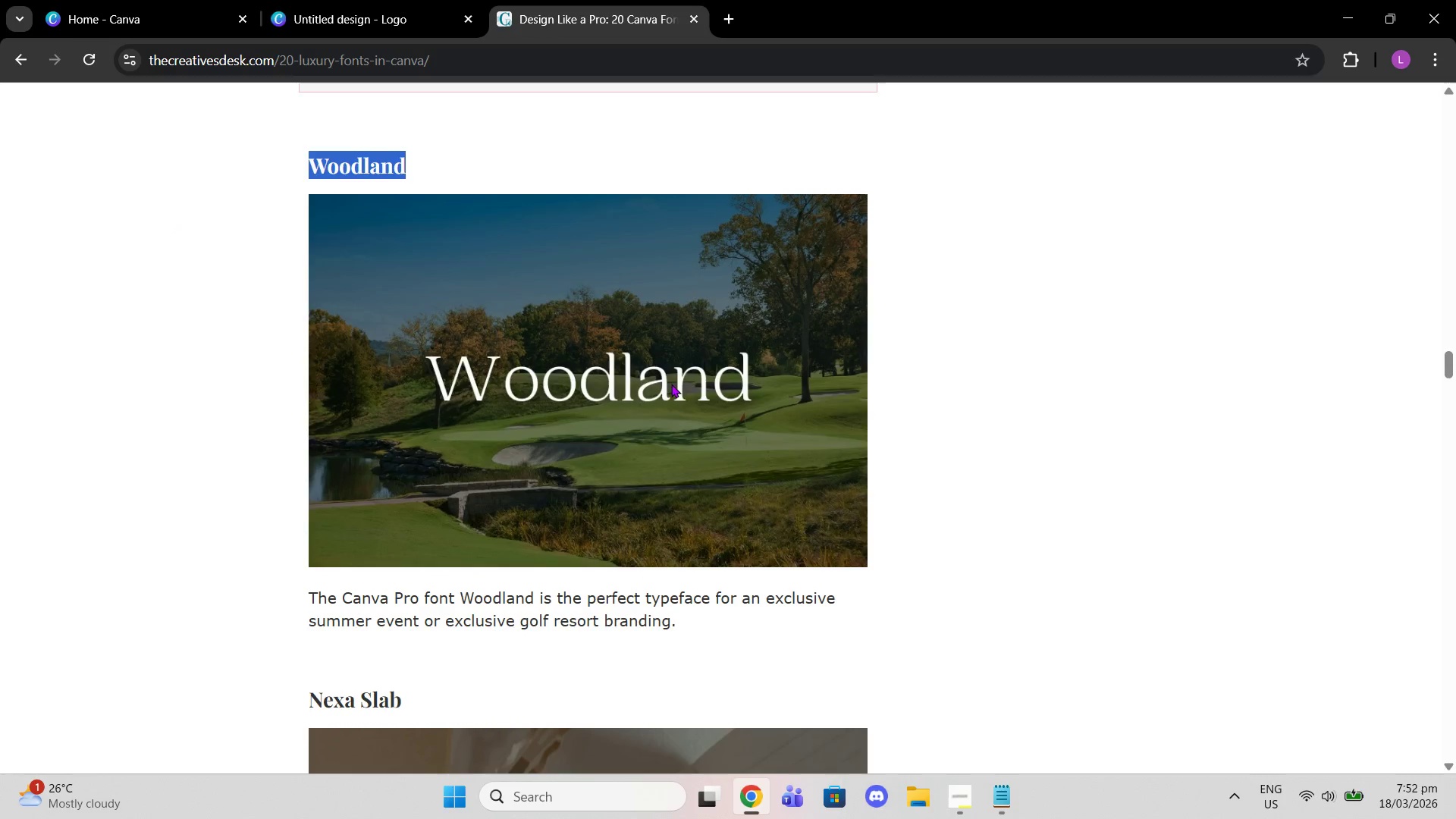 
scroll: coordinate [693, 441], scroll_direction: down, amount: 11.0
 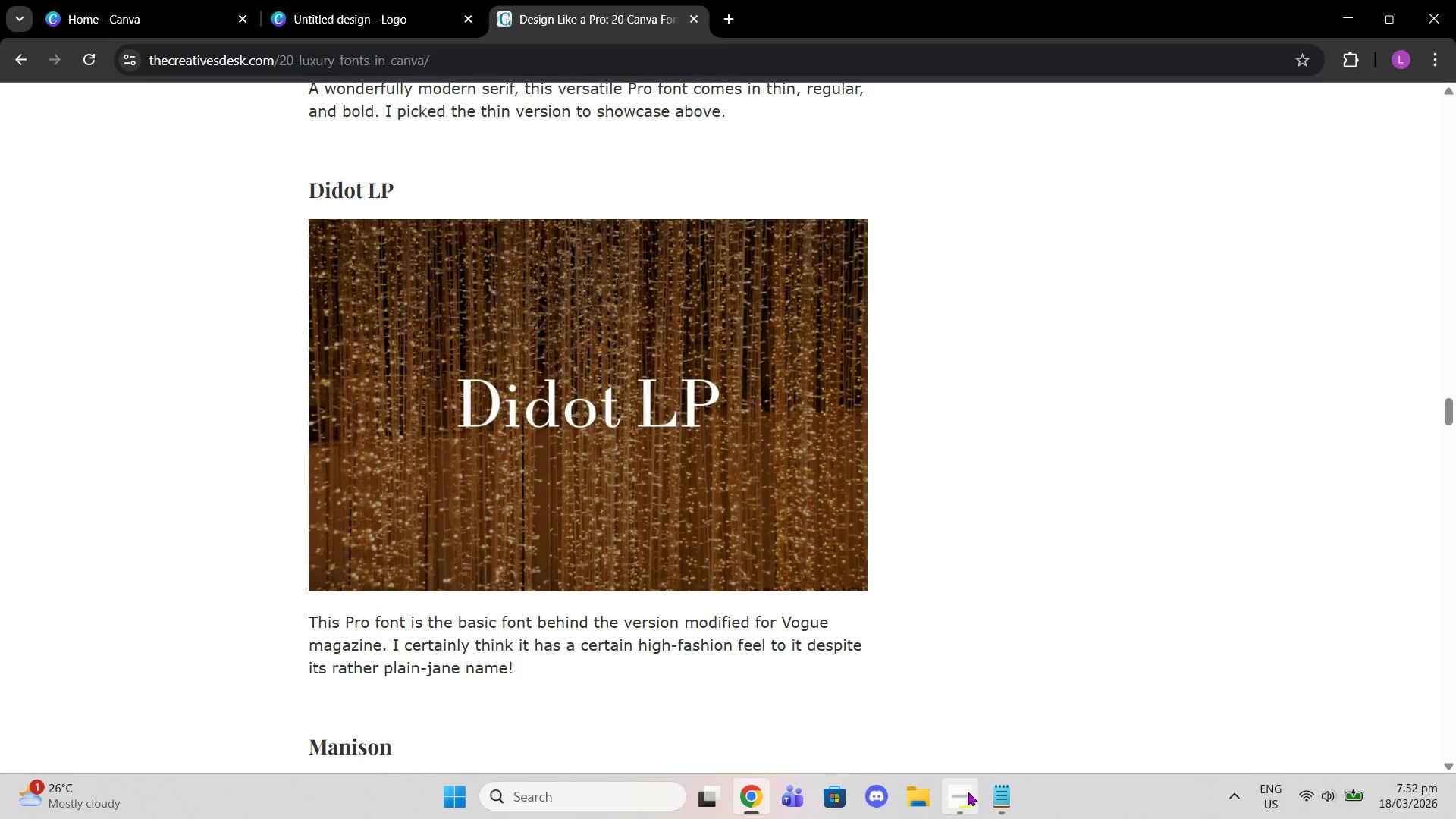 
left_click([996, 792])
 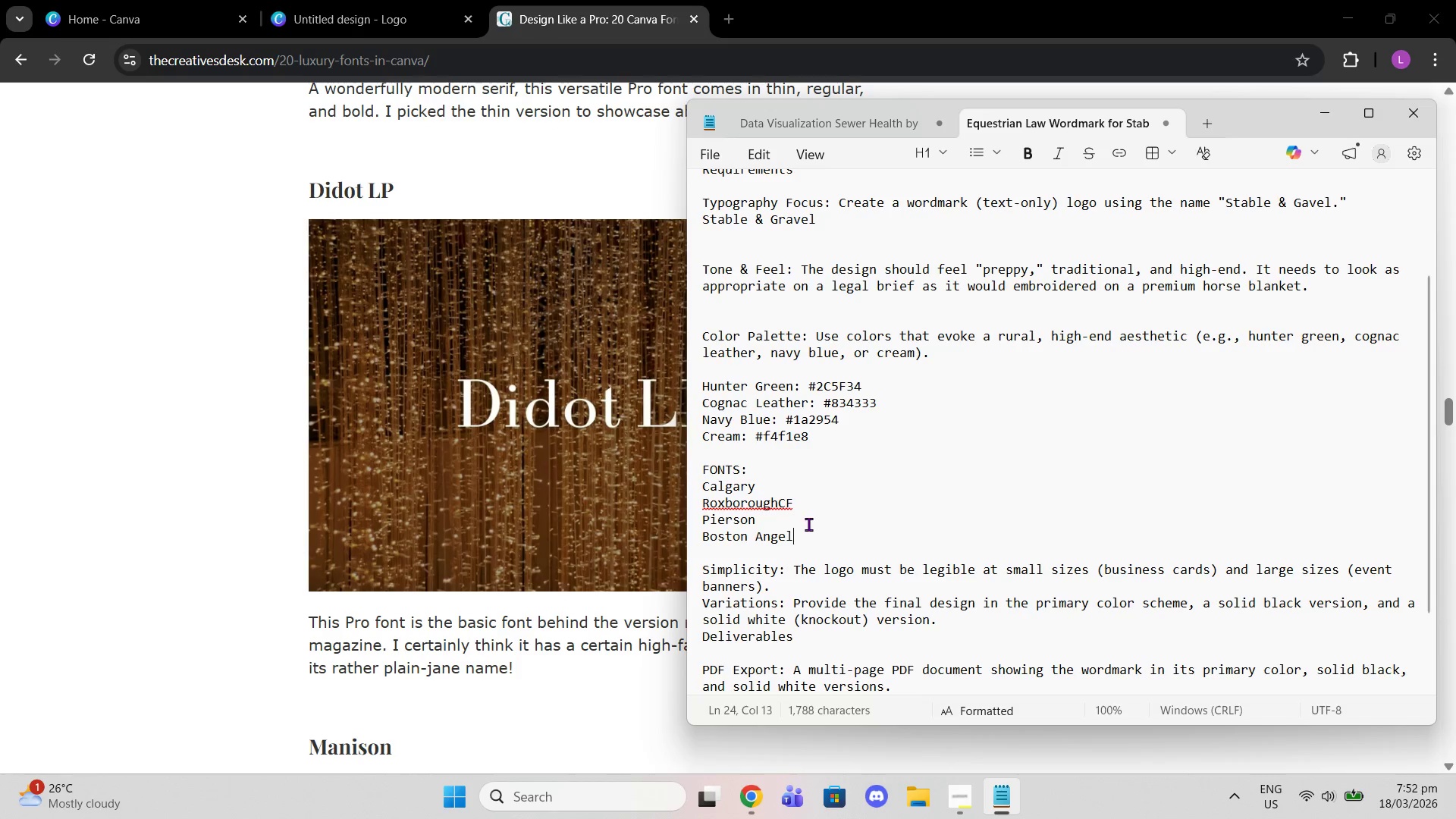 
key(Enter)
 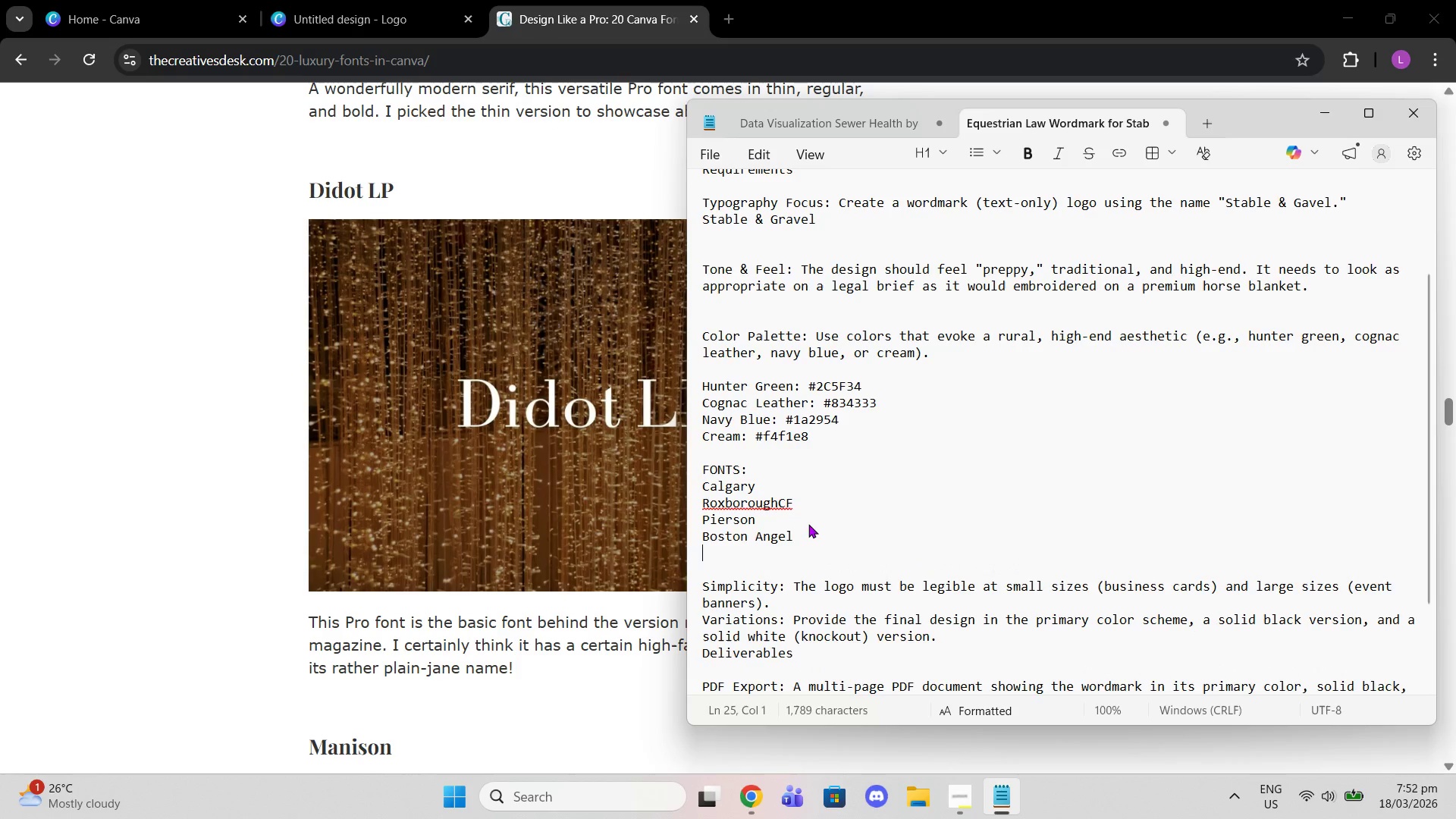 
key(Meta+MetaLeft)
 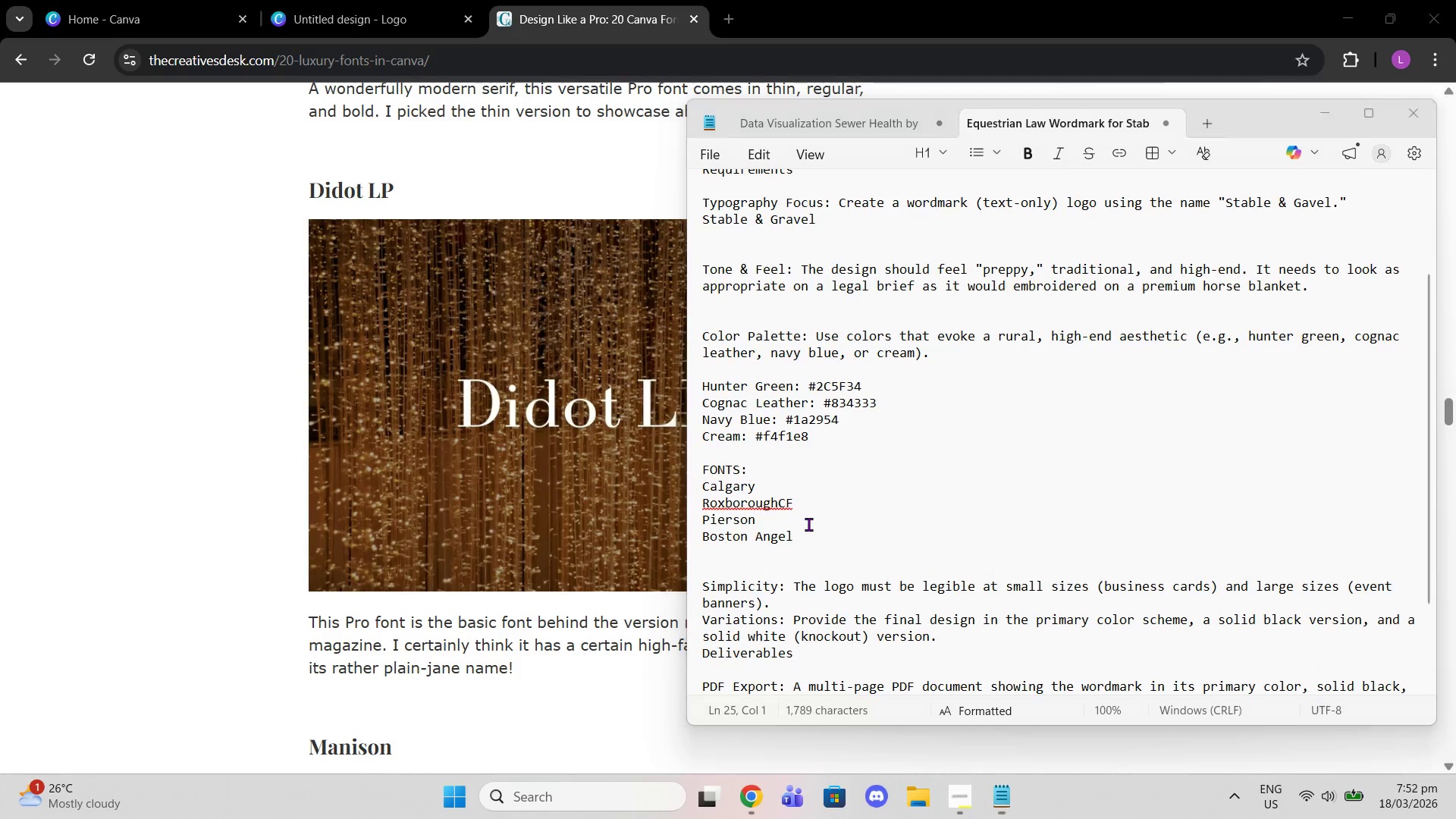 
key(Control+Shift+ShiftLeft)
 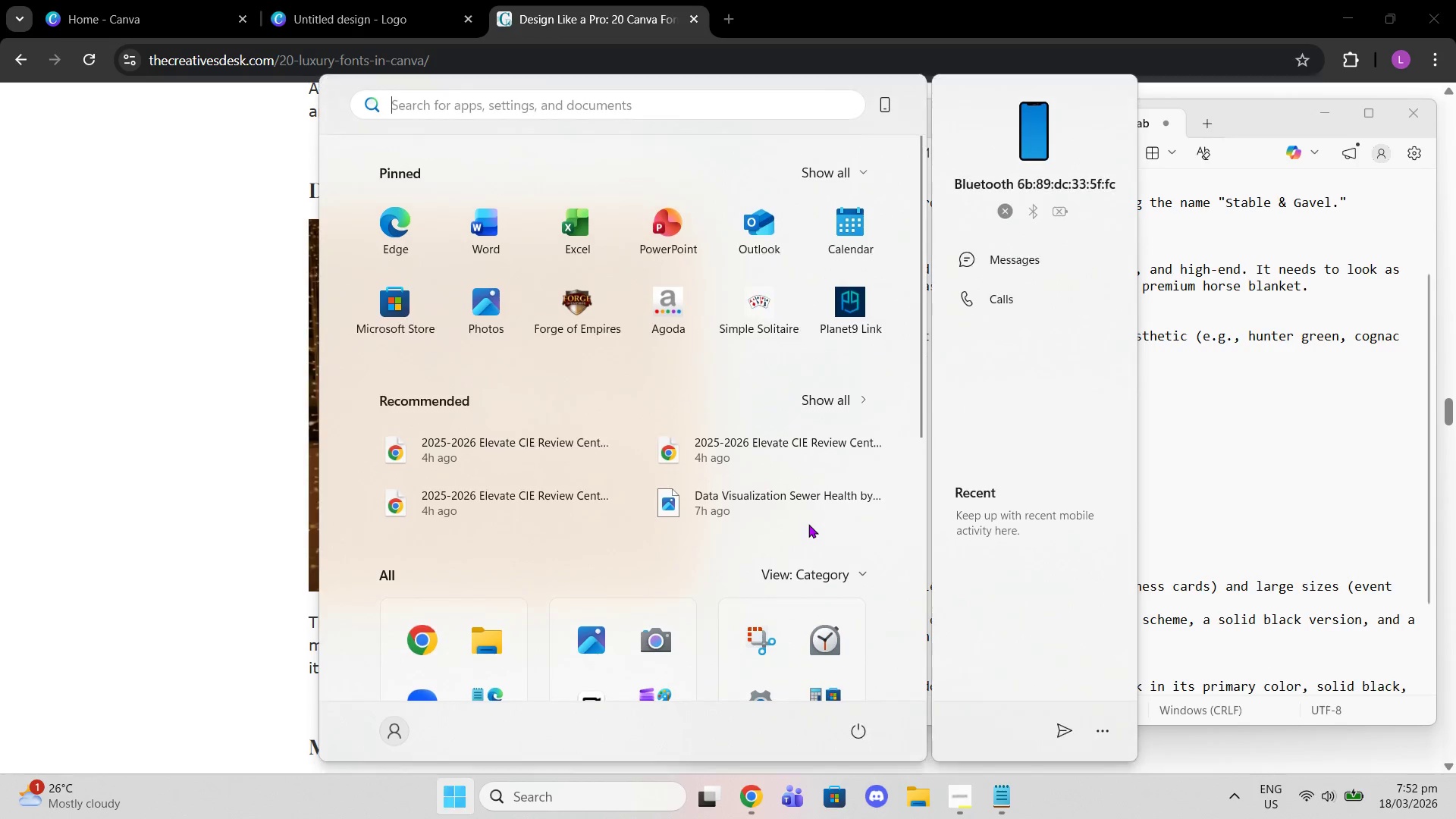 
key(Control+Shift+V)
 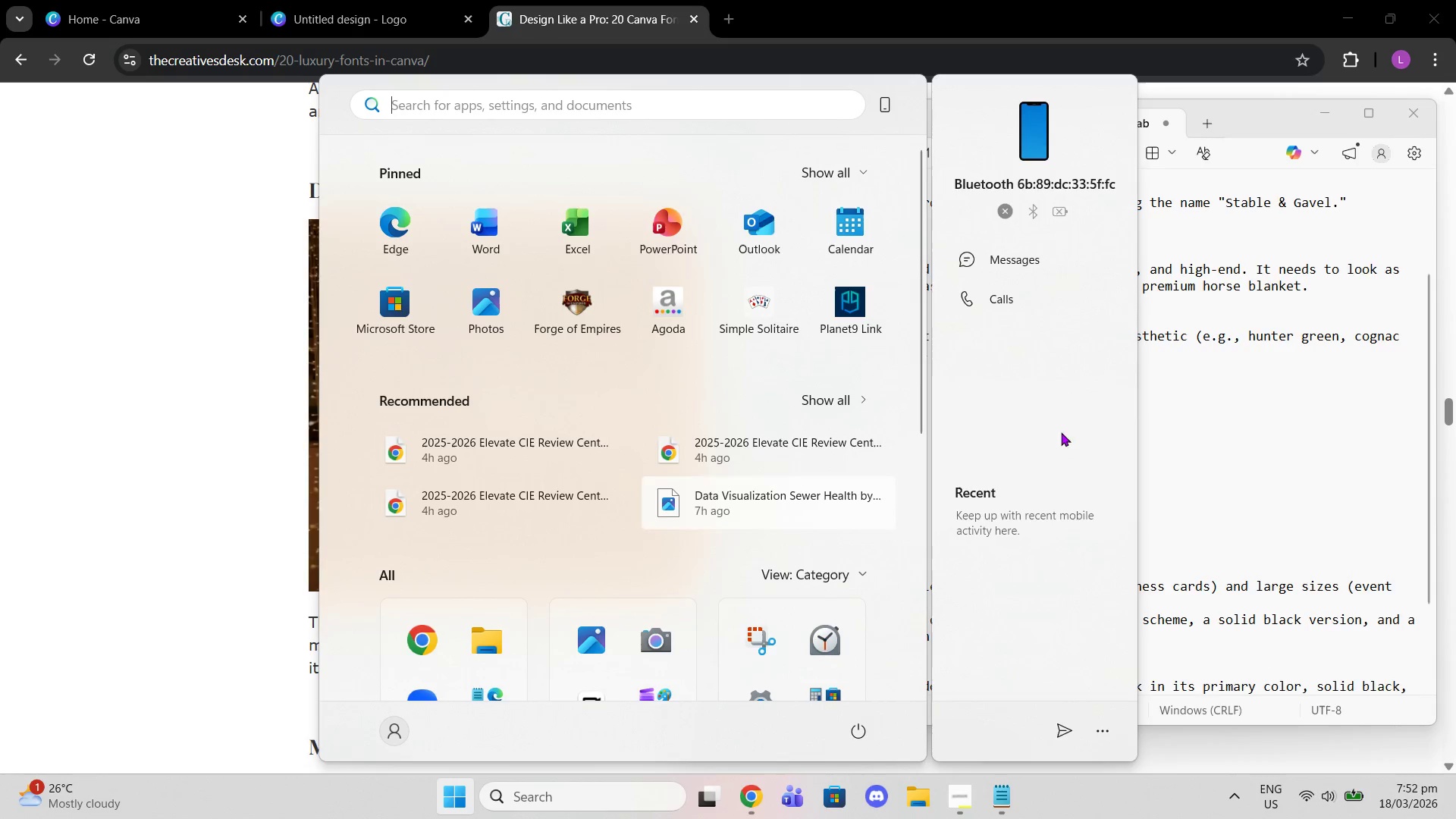 
left_click([1171, 424])
 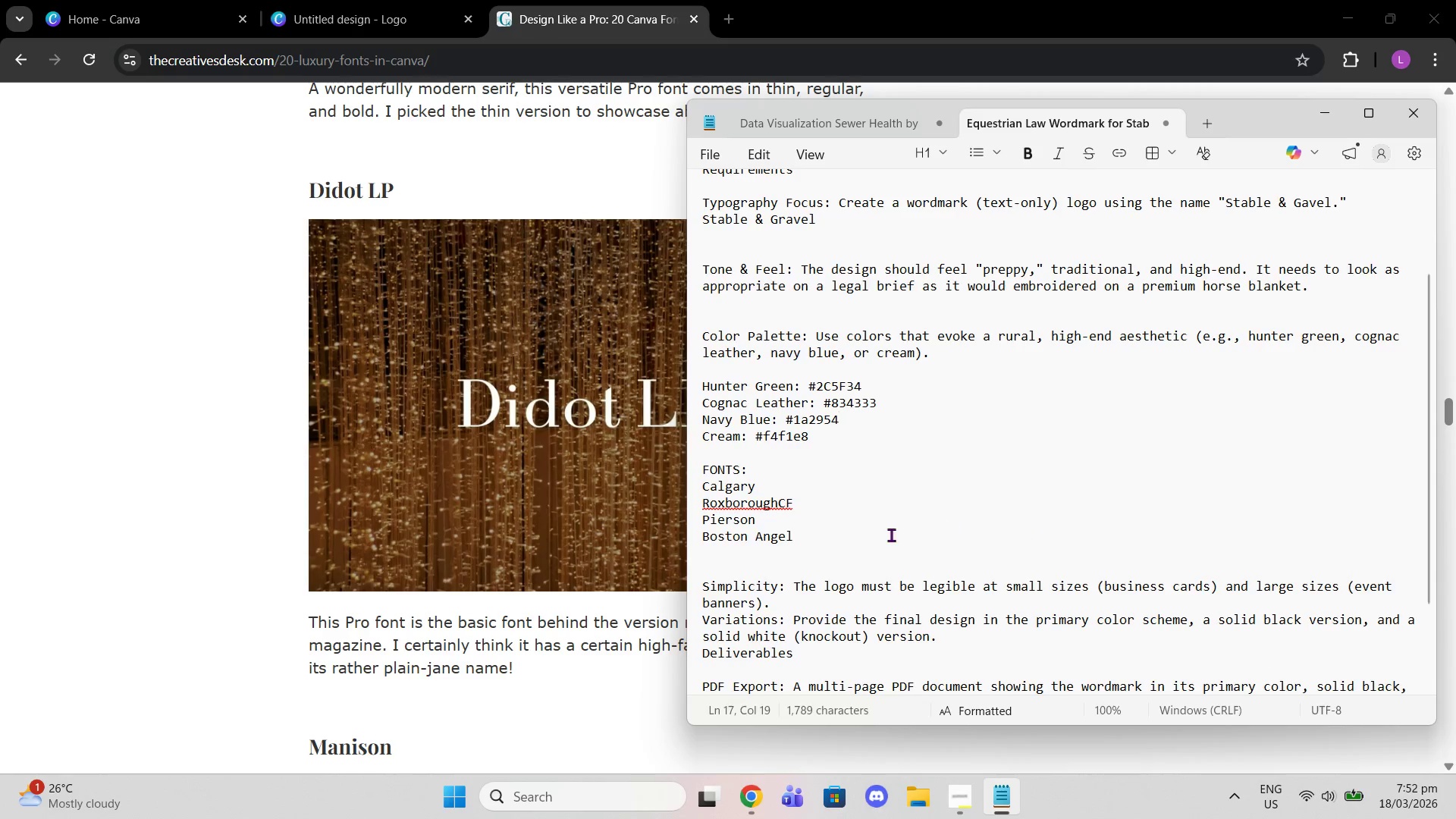 
left_click([792, 552])
 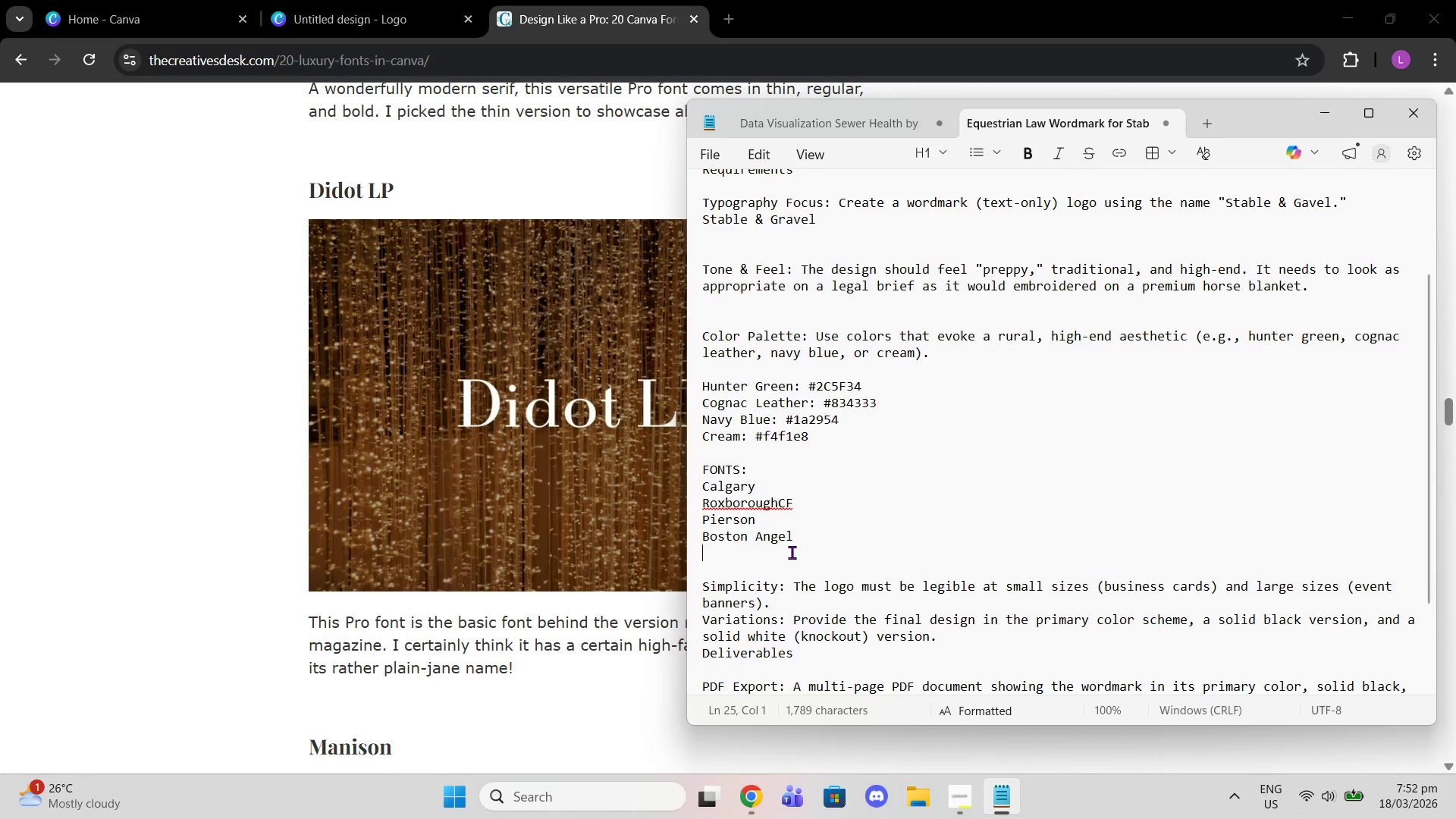 
key(Control+Shift+B)
 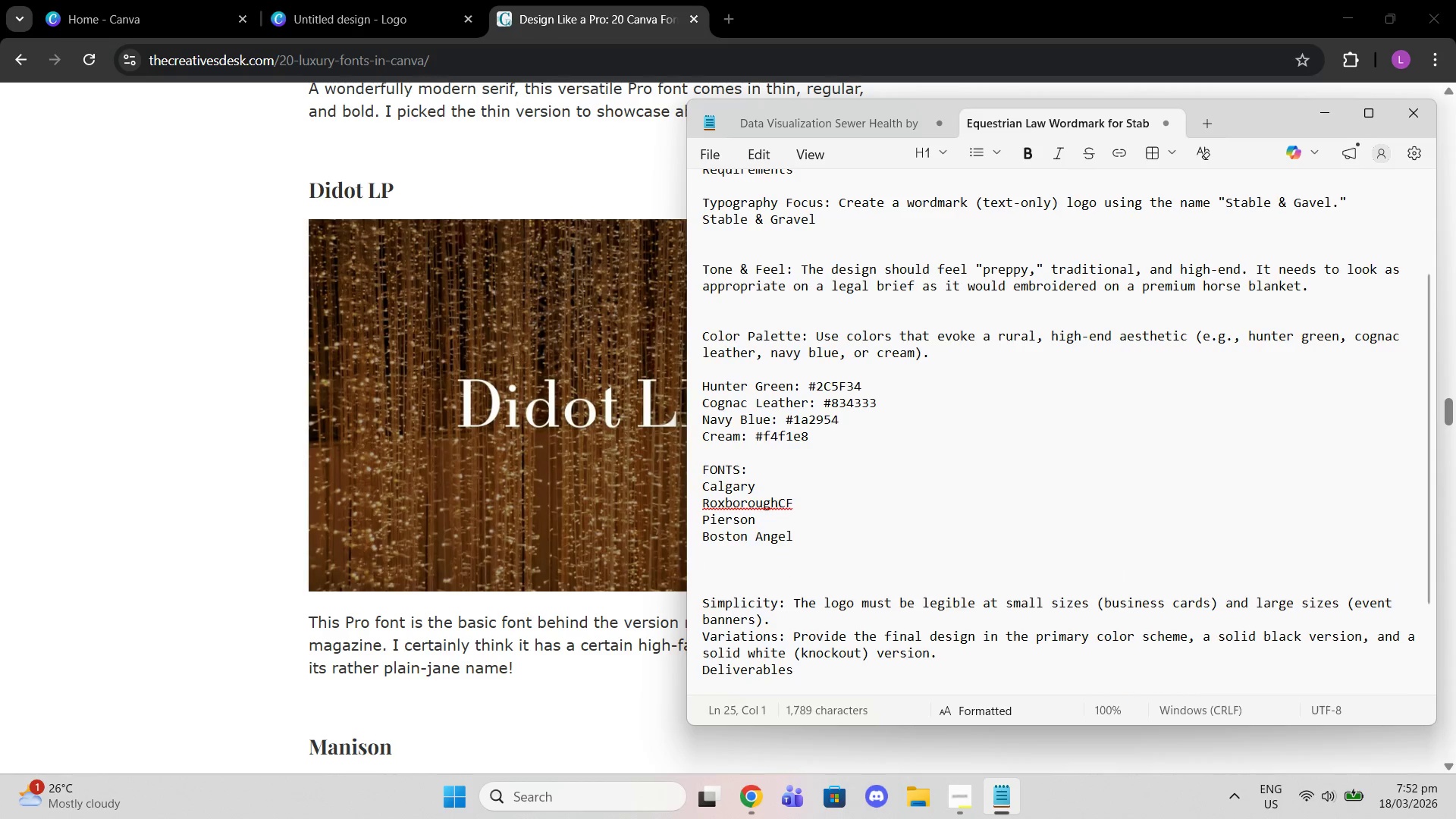 
key(Enter)
 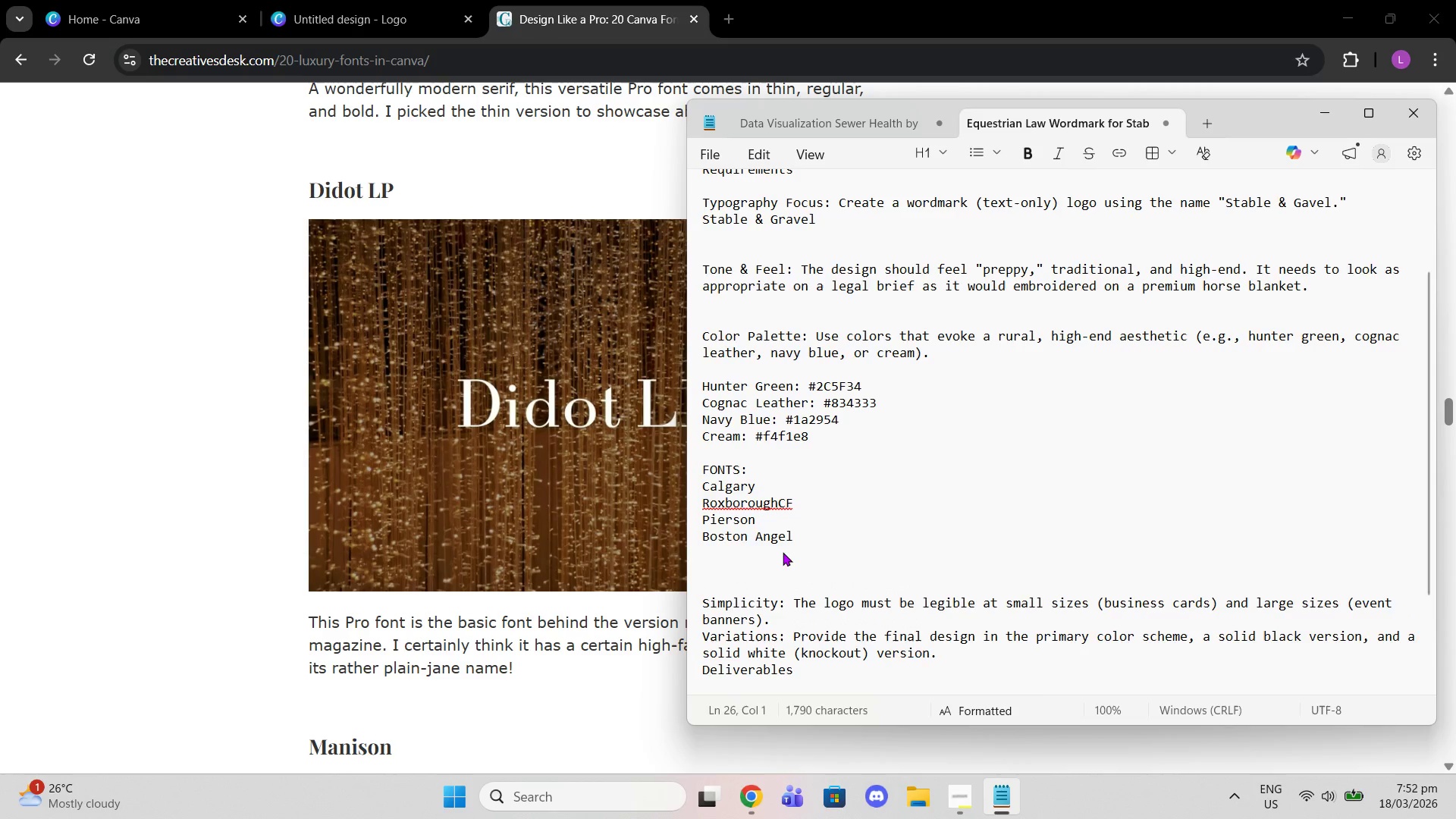 
key(Backspace)
 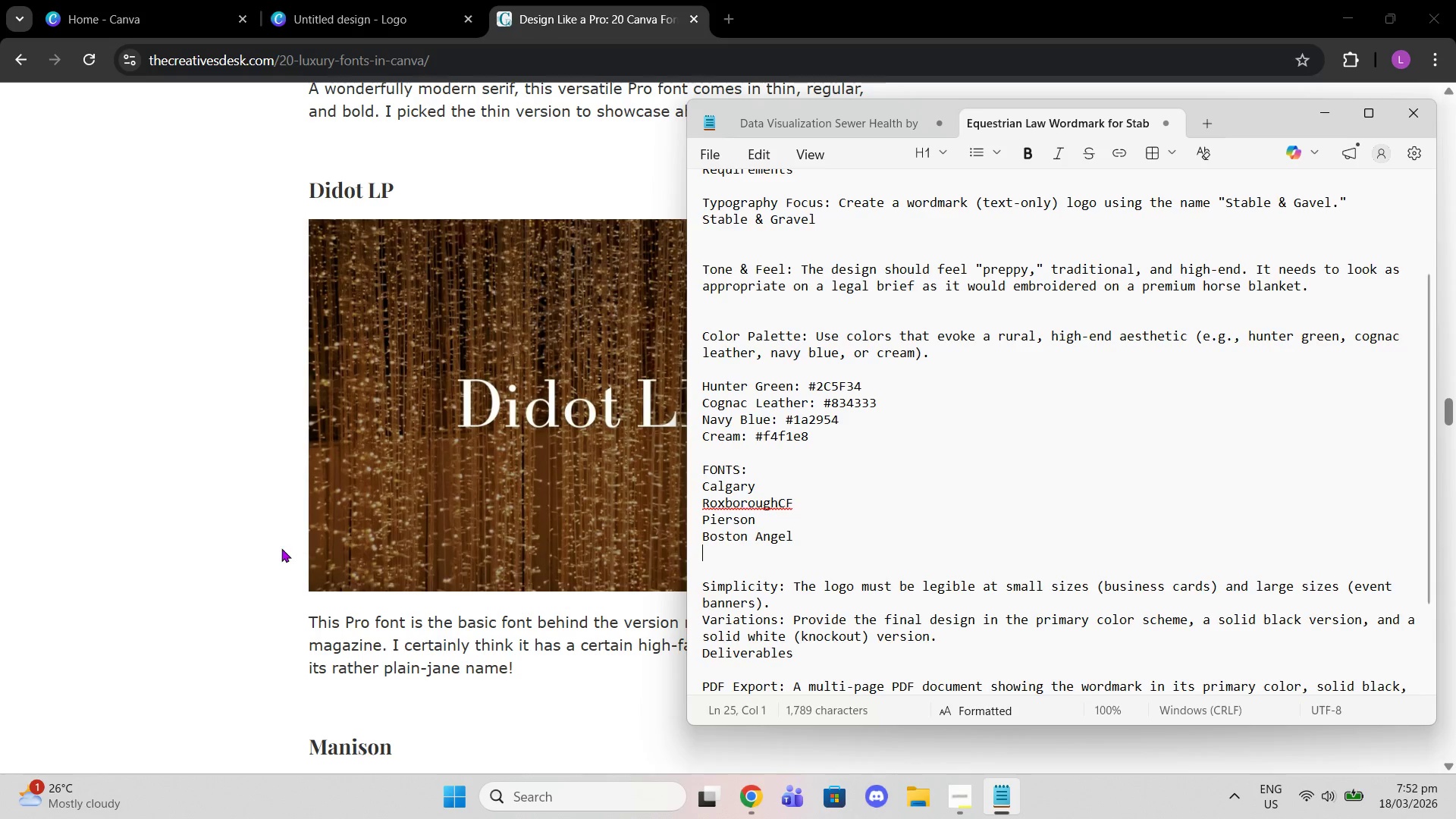 
scroll: coordinate [372, 425], scroll_direction: down, amount: 5.0
 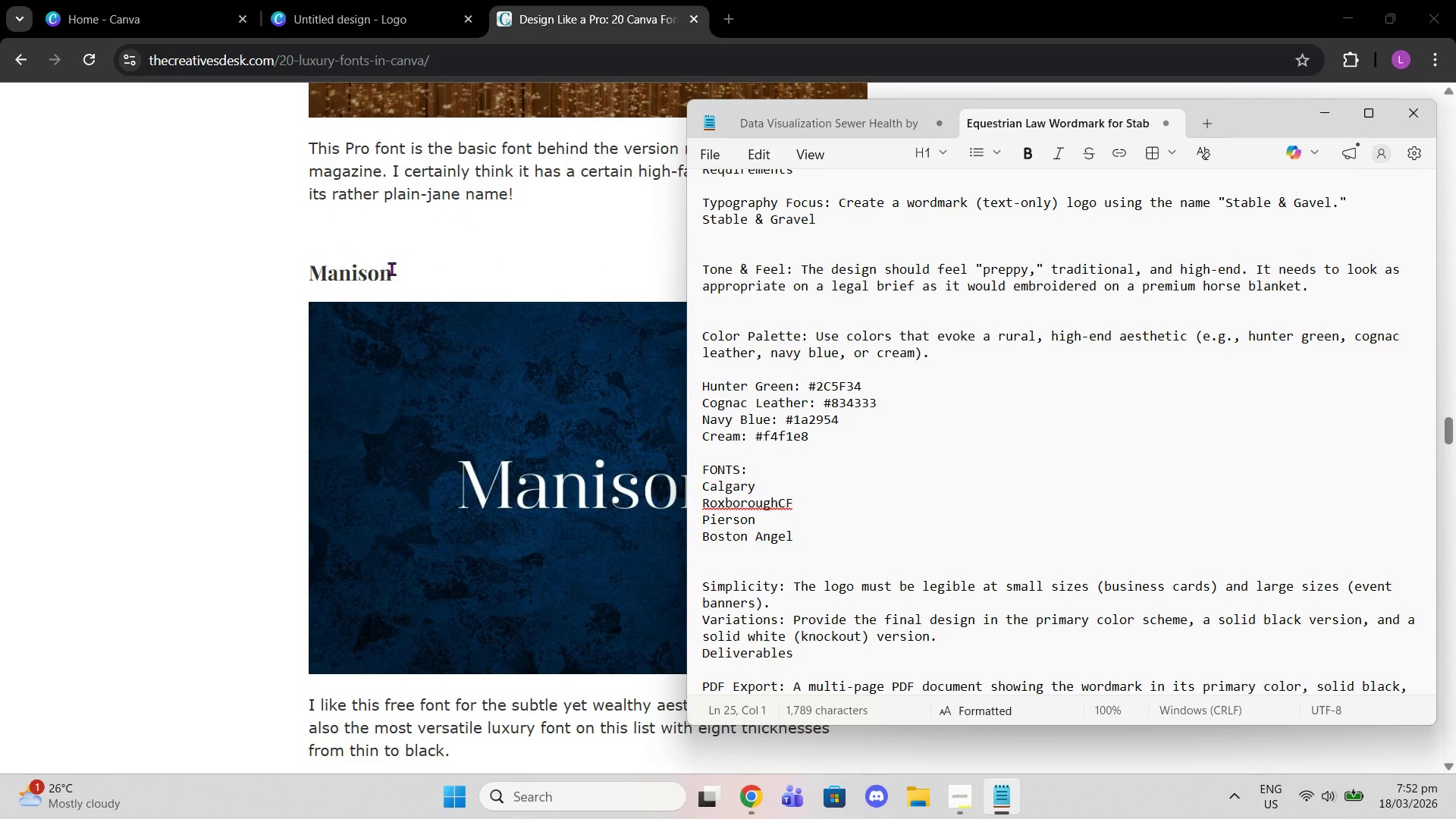 
left_click_drag(start_coordinate=[394, 266], to_coordinate=[292, 269])
 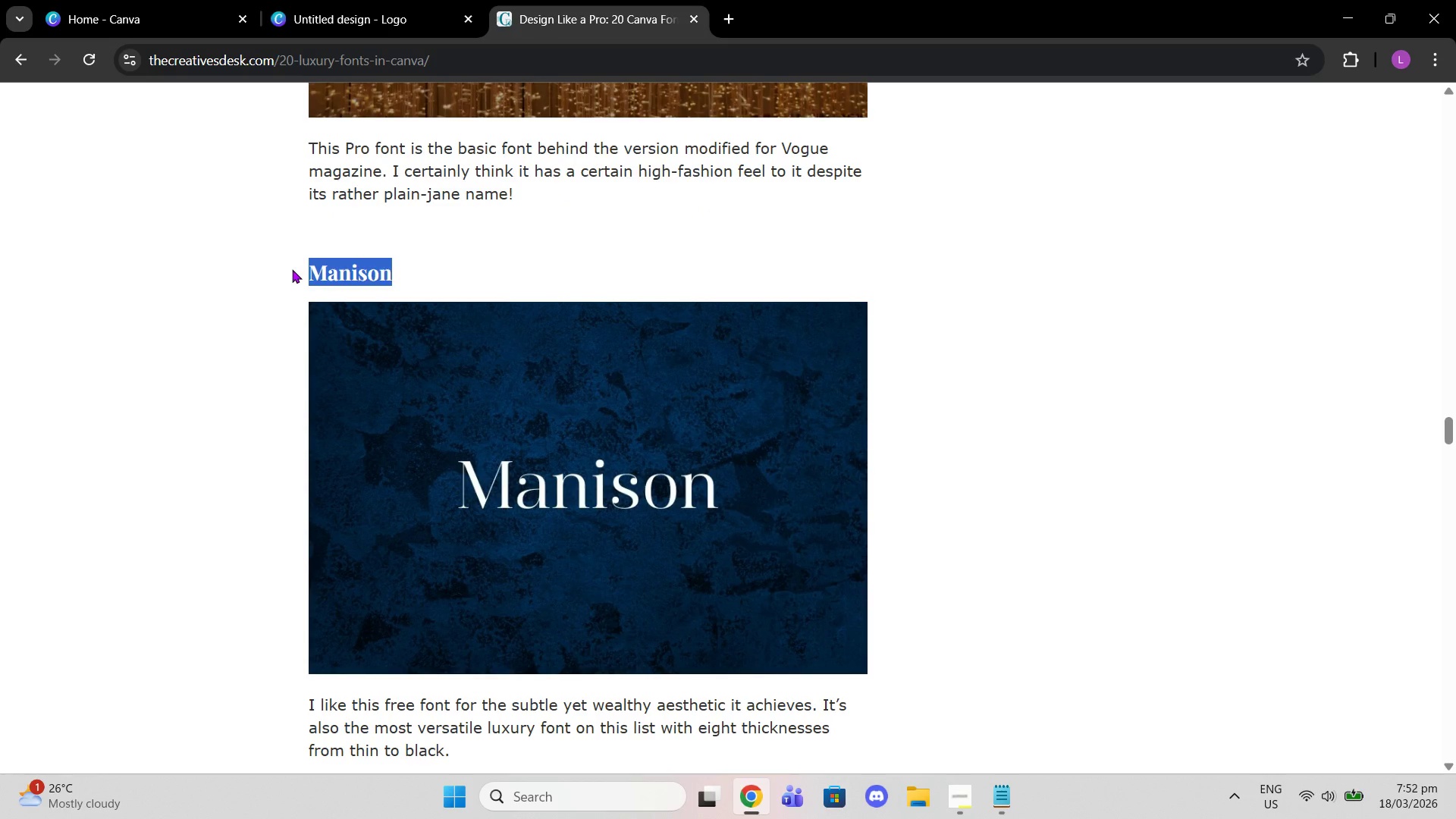 
key(Control+C)
 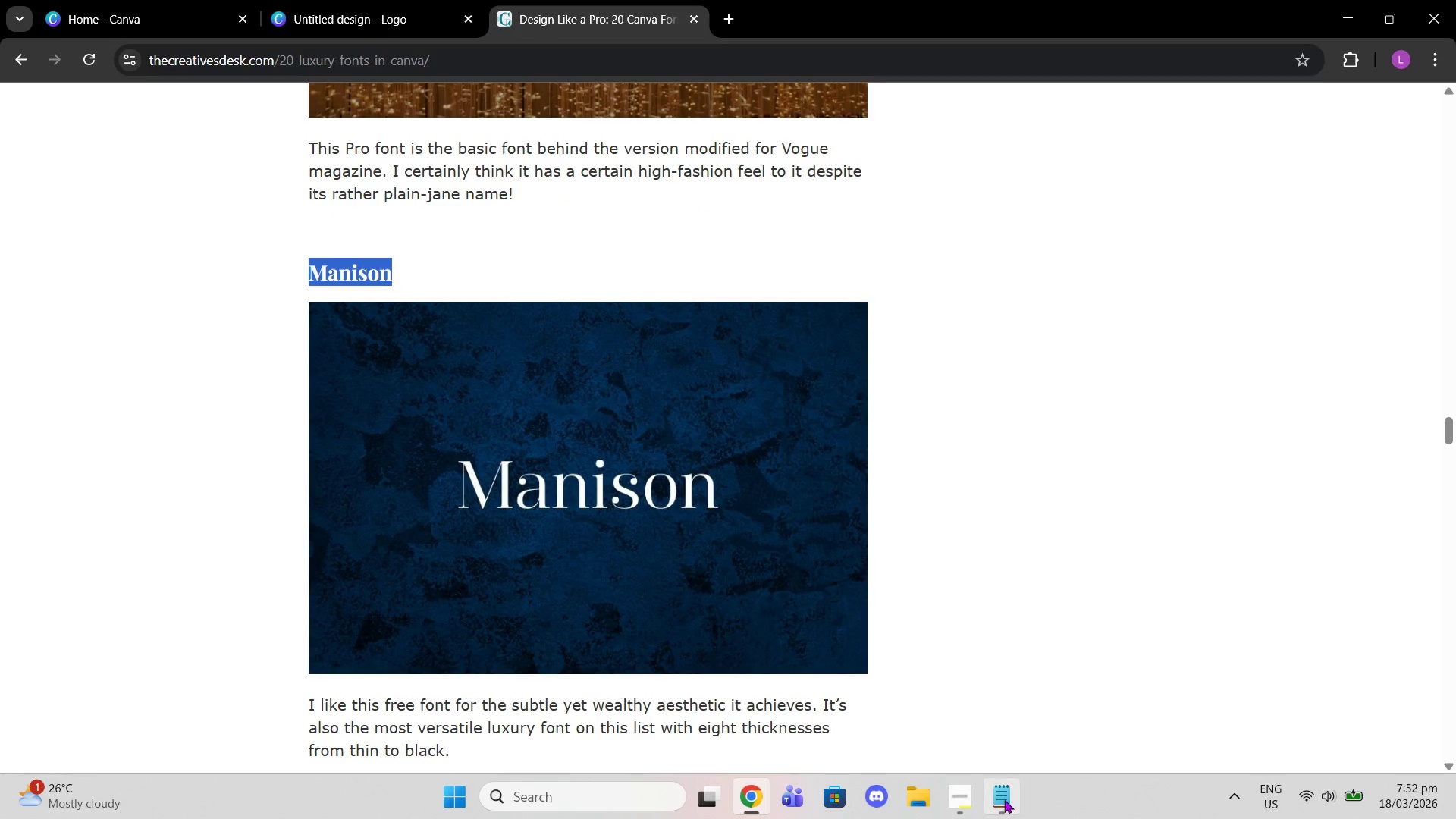 
left_click([1005, 802])
 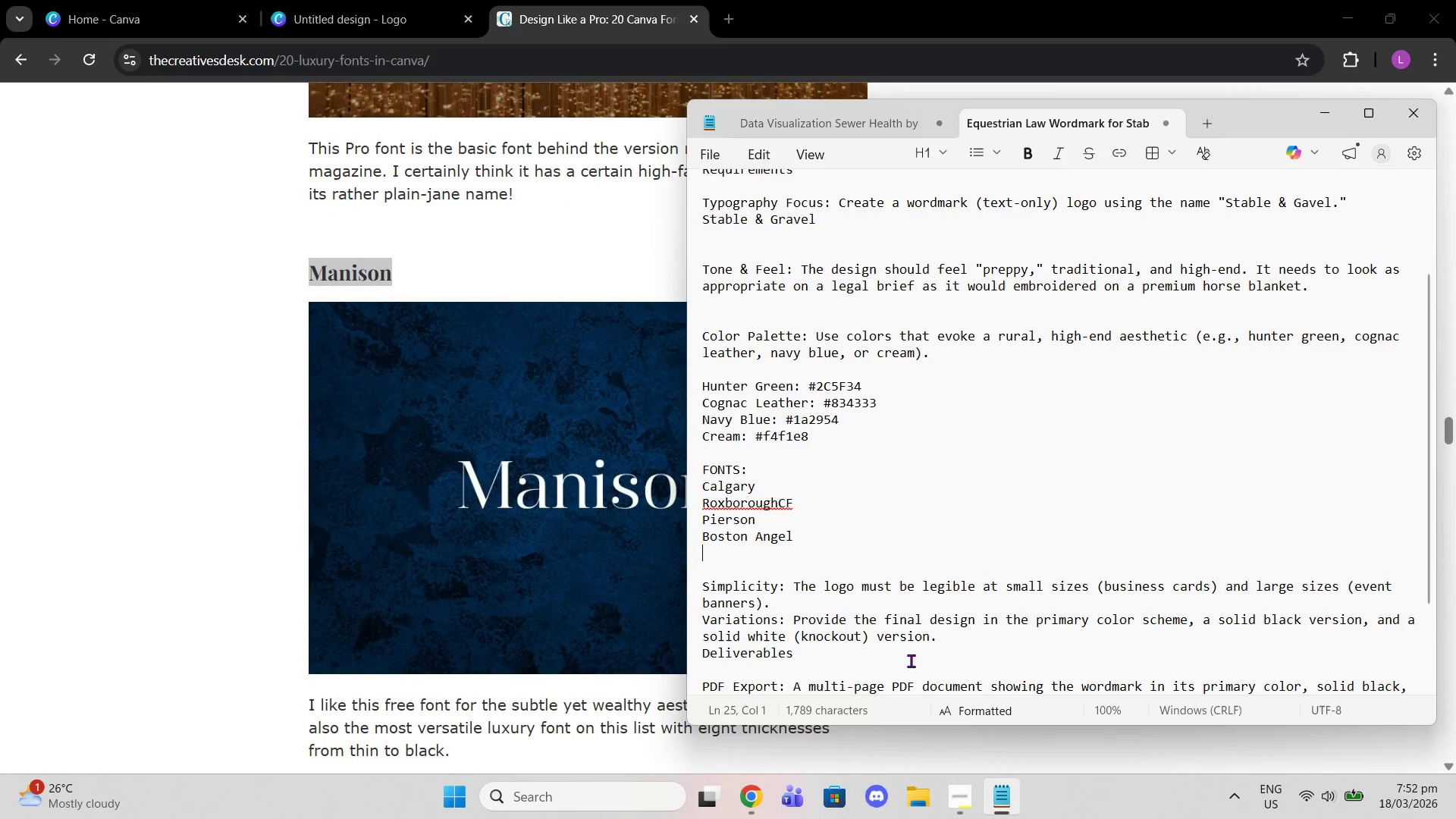 
key(Control+Shift+V)
 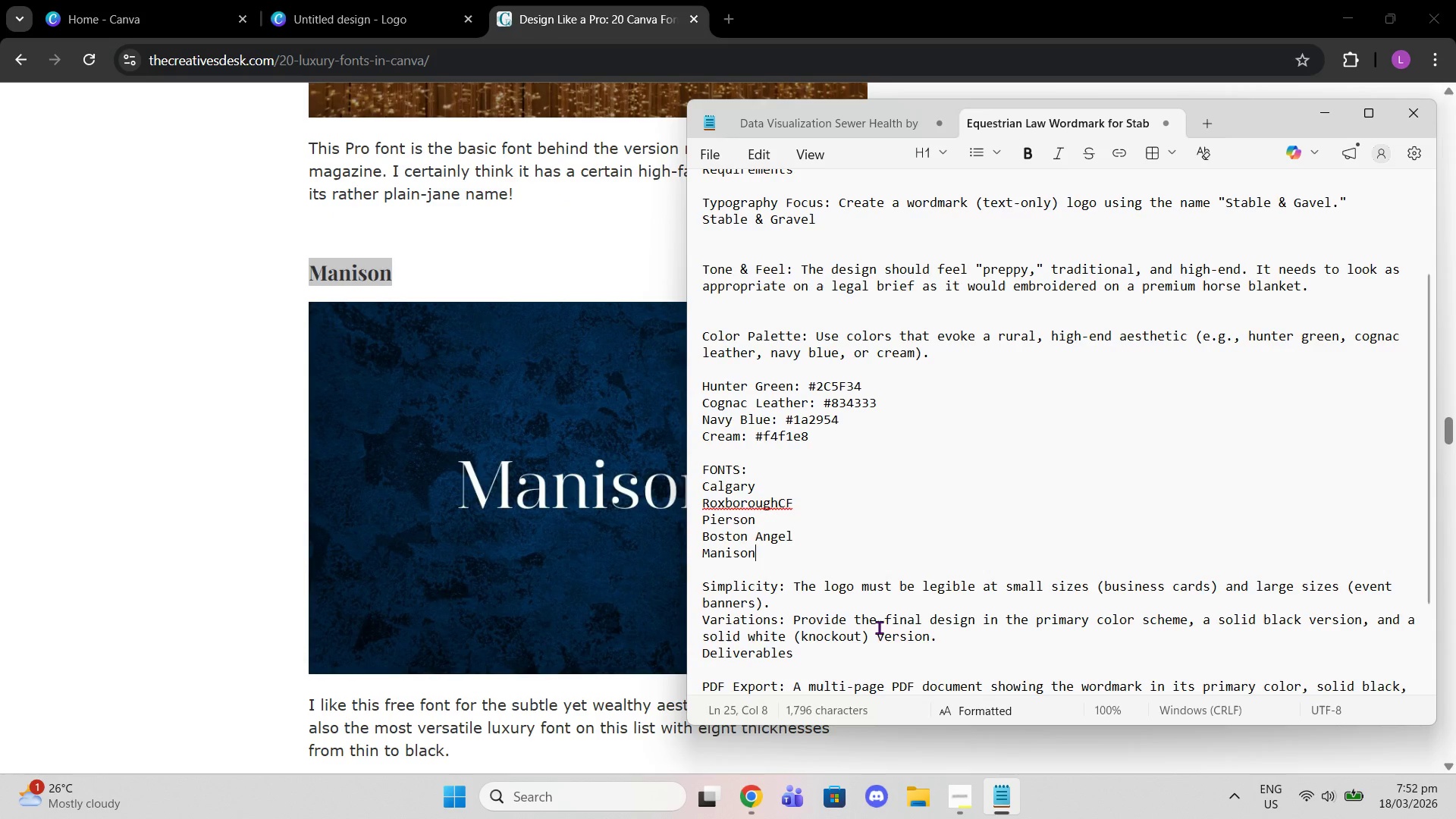 
key(Enter)
 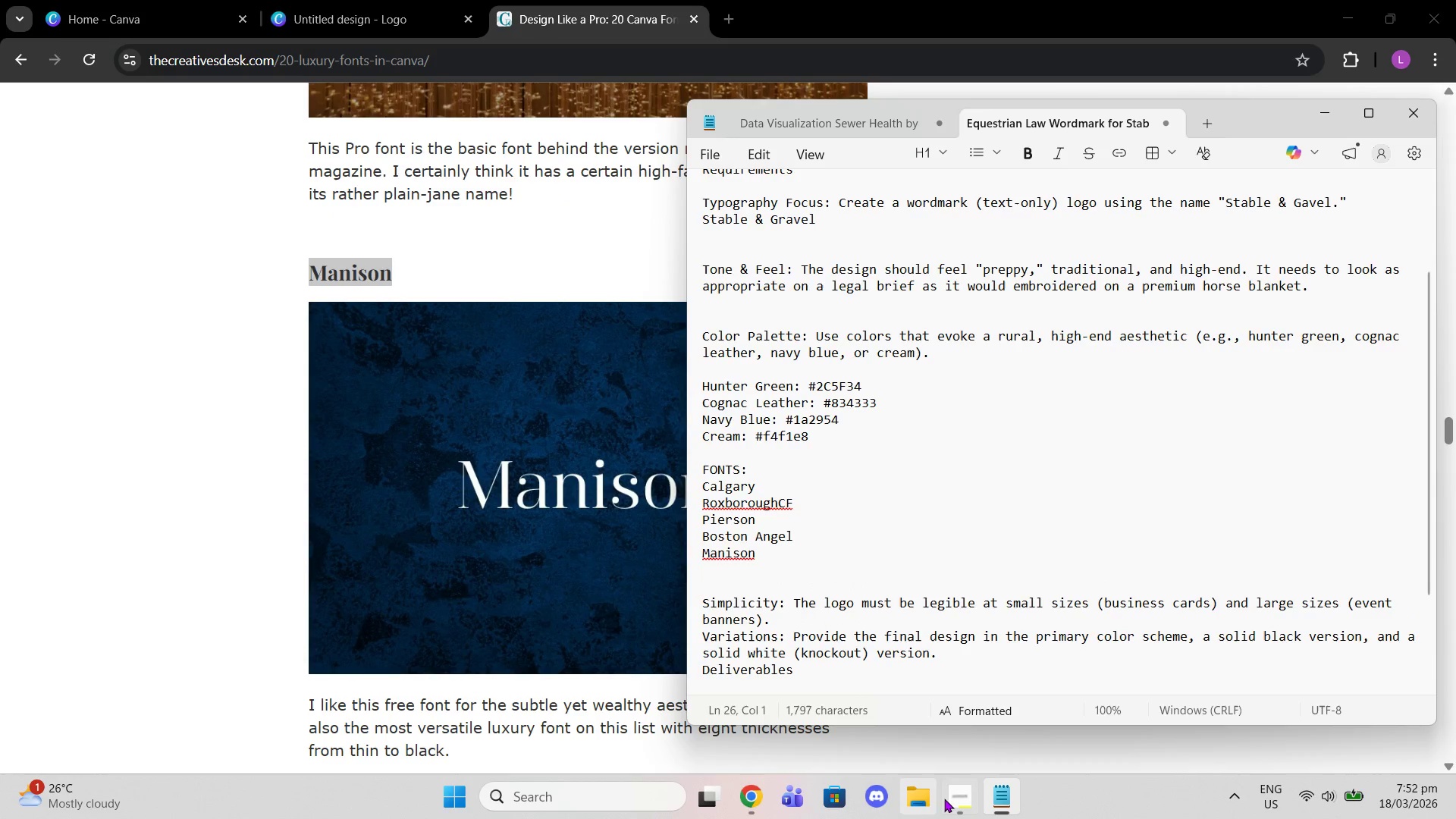 
left_click([957, 801])